 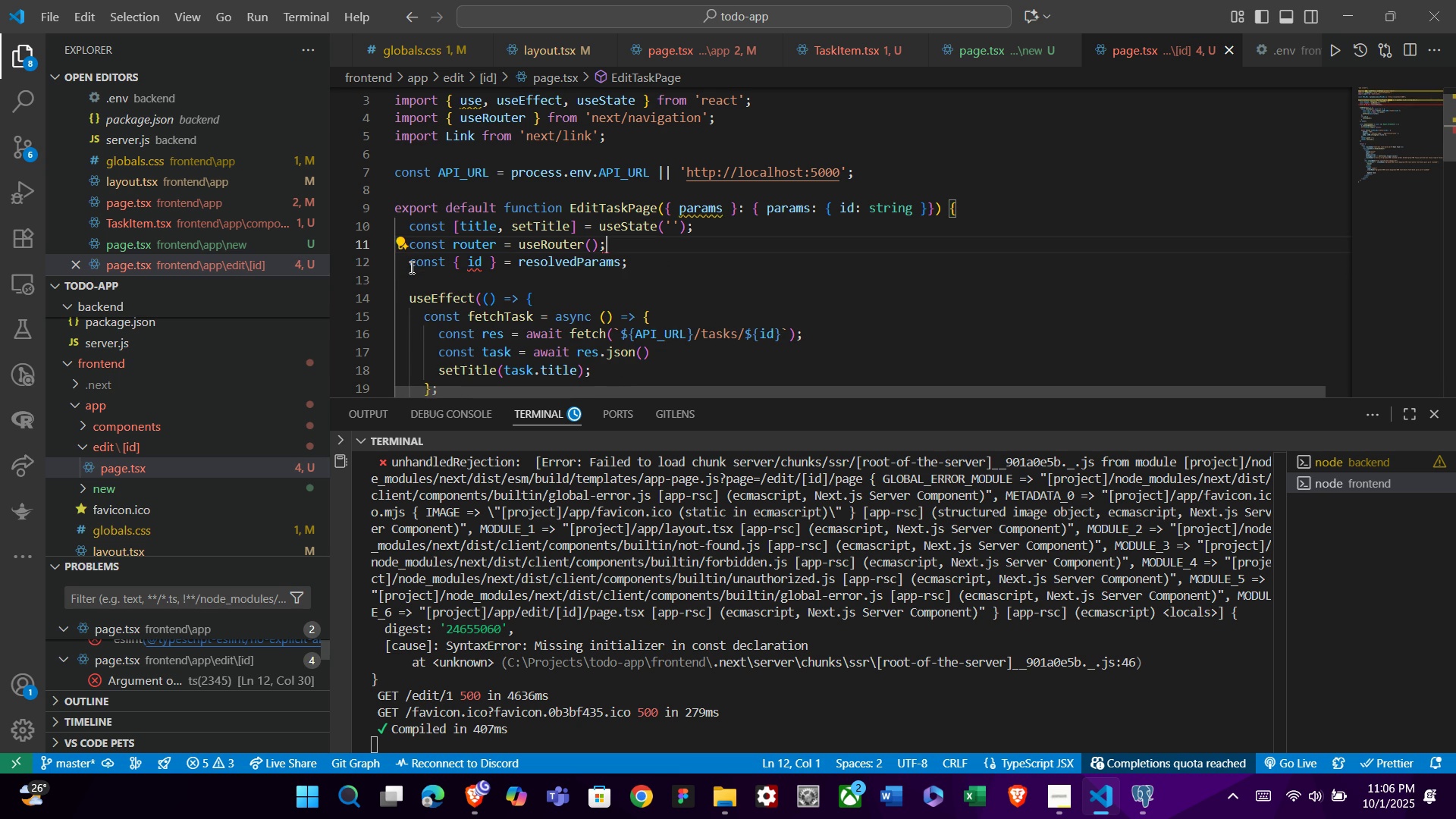 
key(Backspace)
 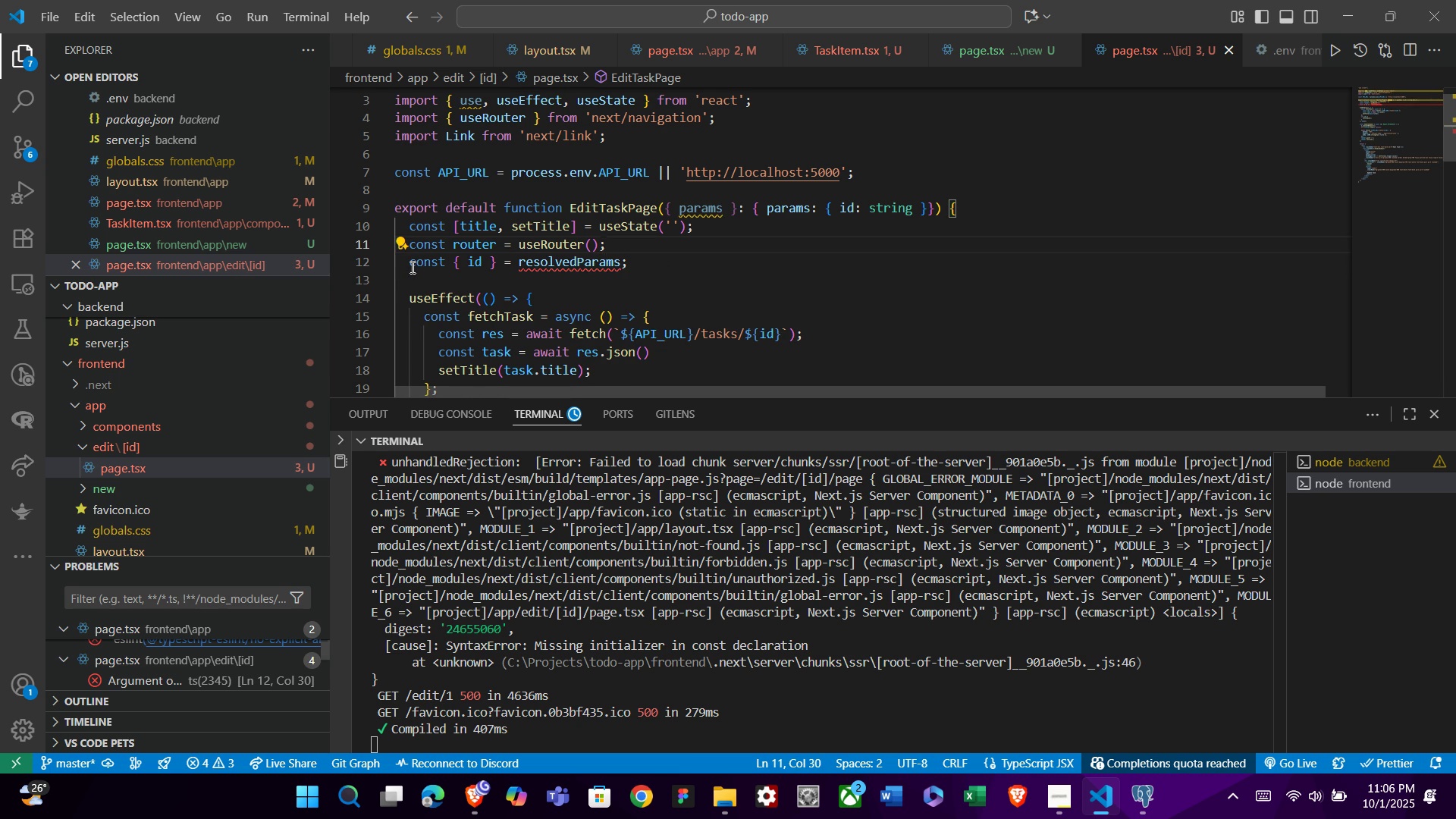 
key(ArrowDown)
 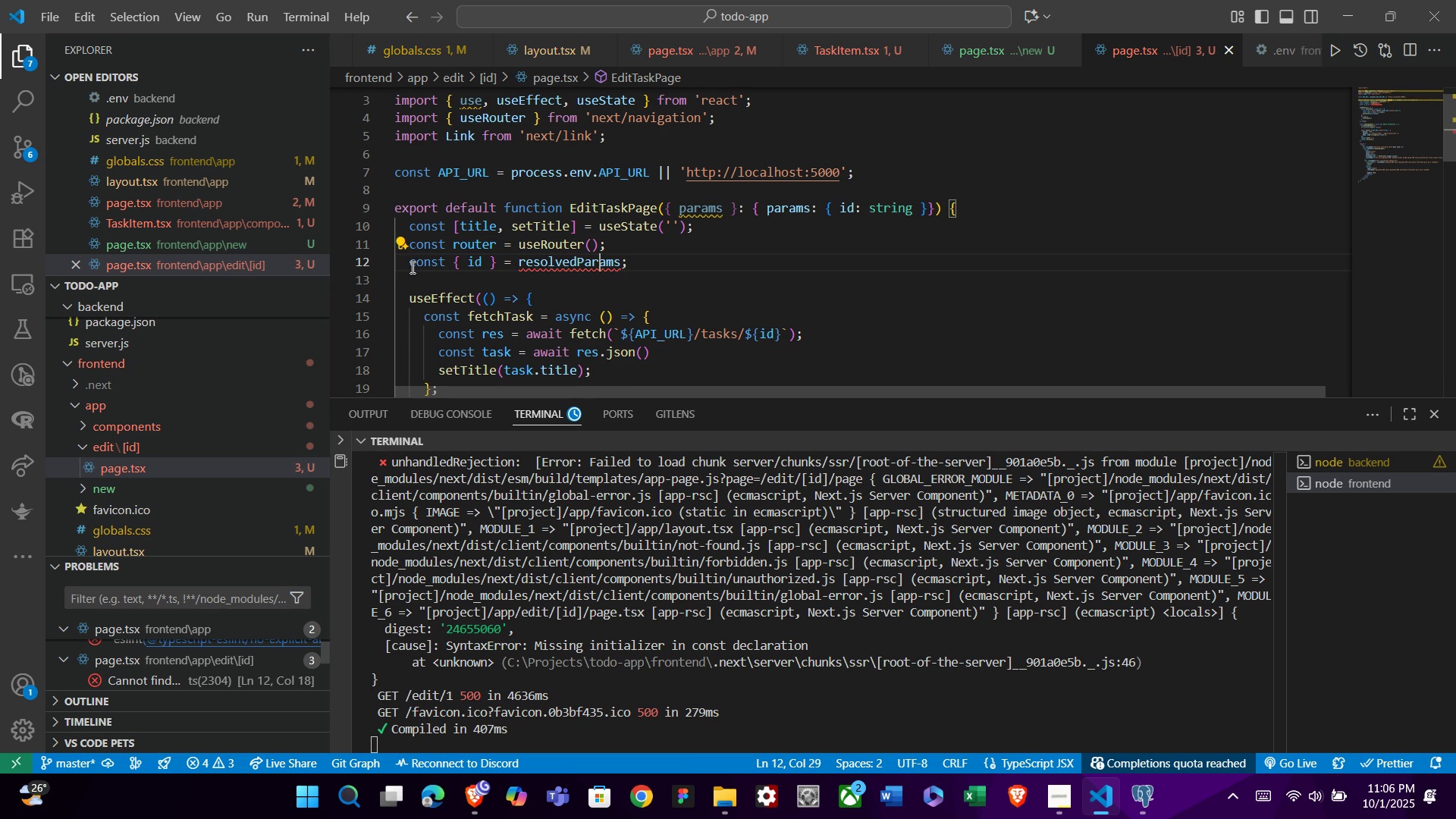 
key(ArrowLeft)
 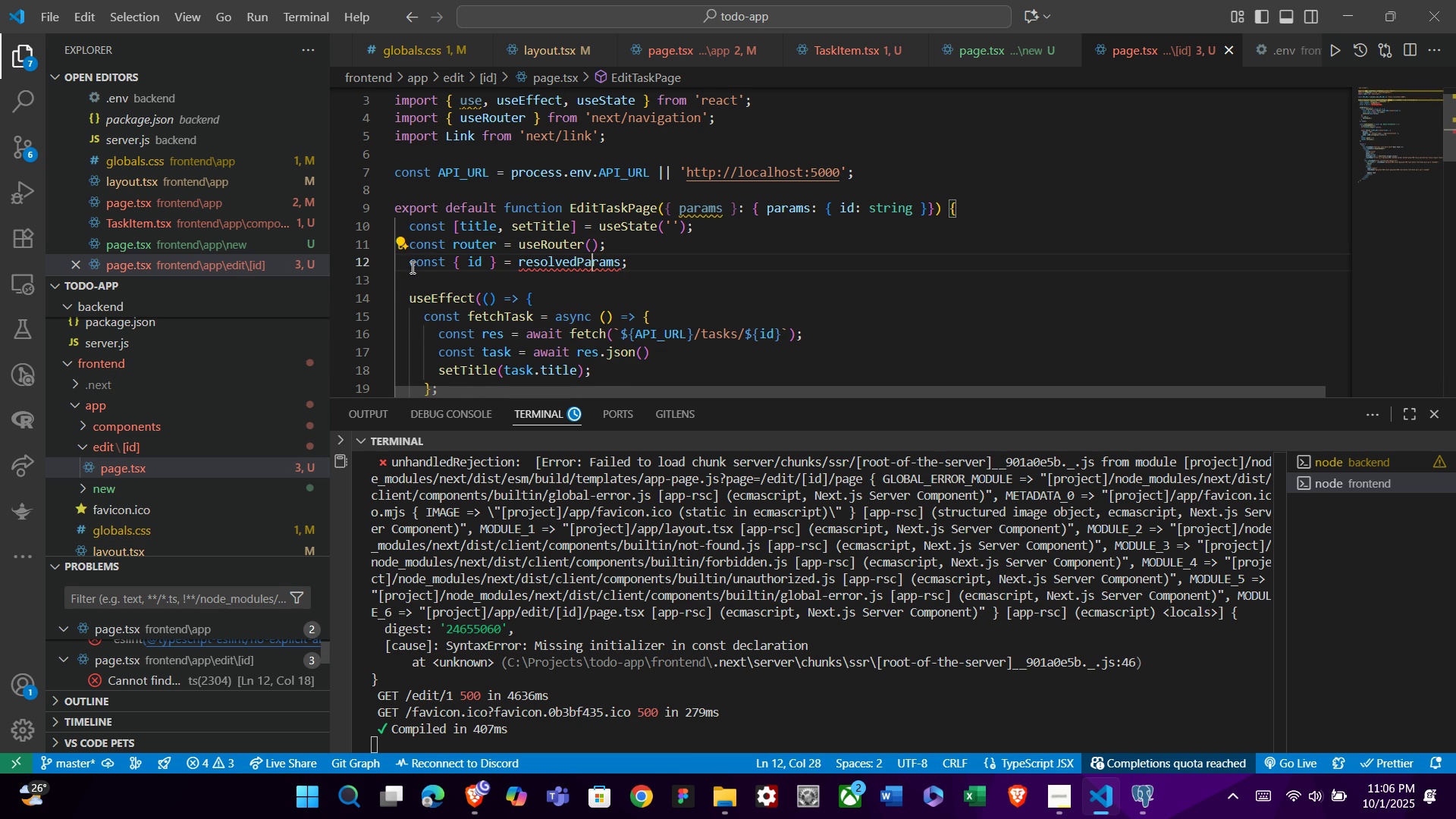 
key(ArrowLeft)
 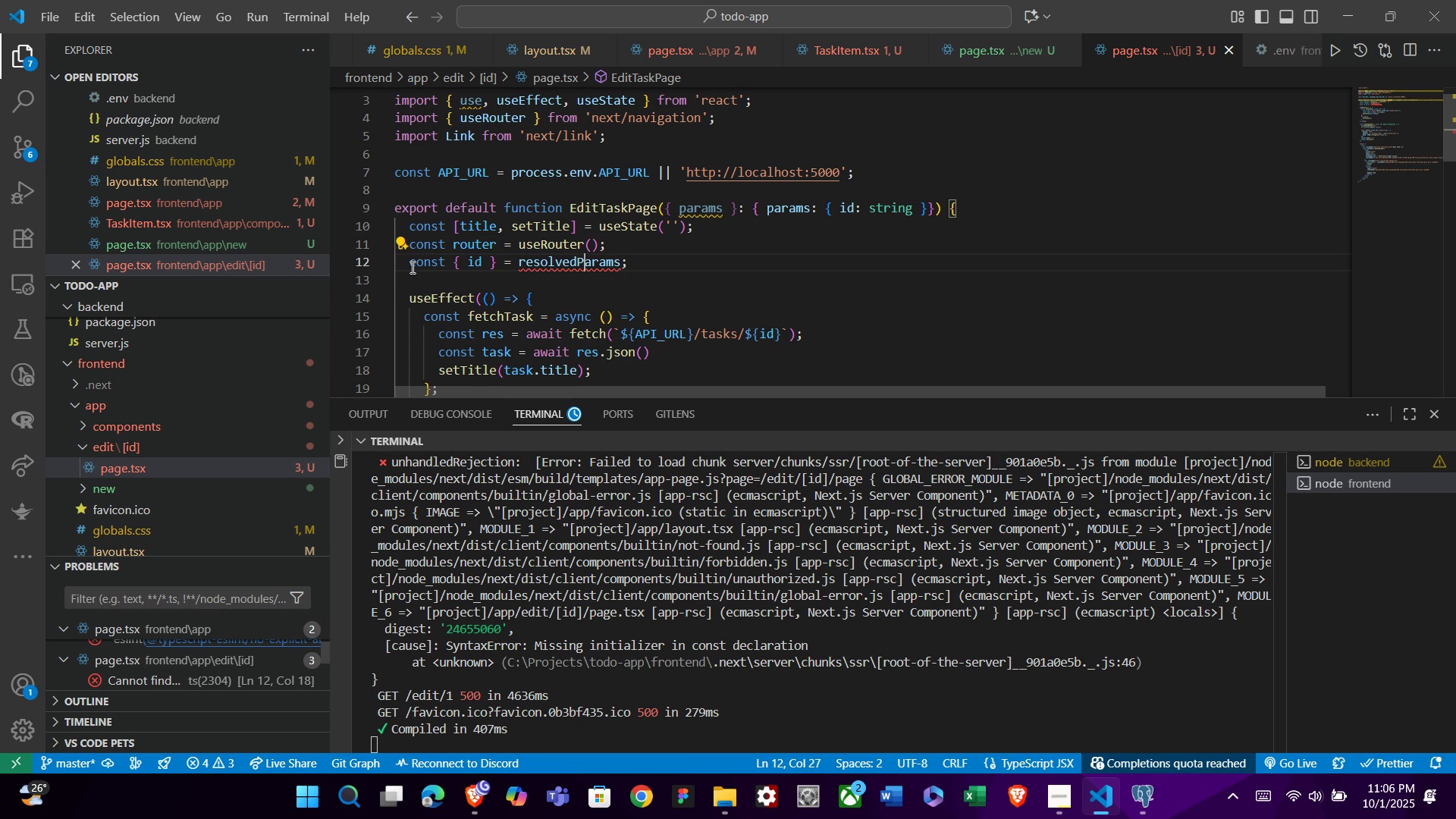 
key(ArrowLeft)
 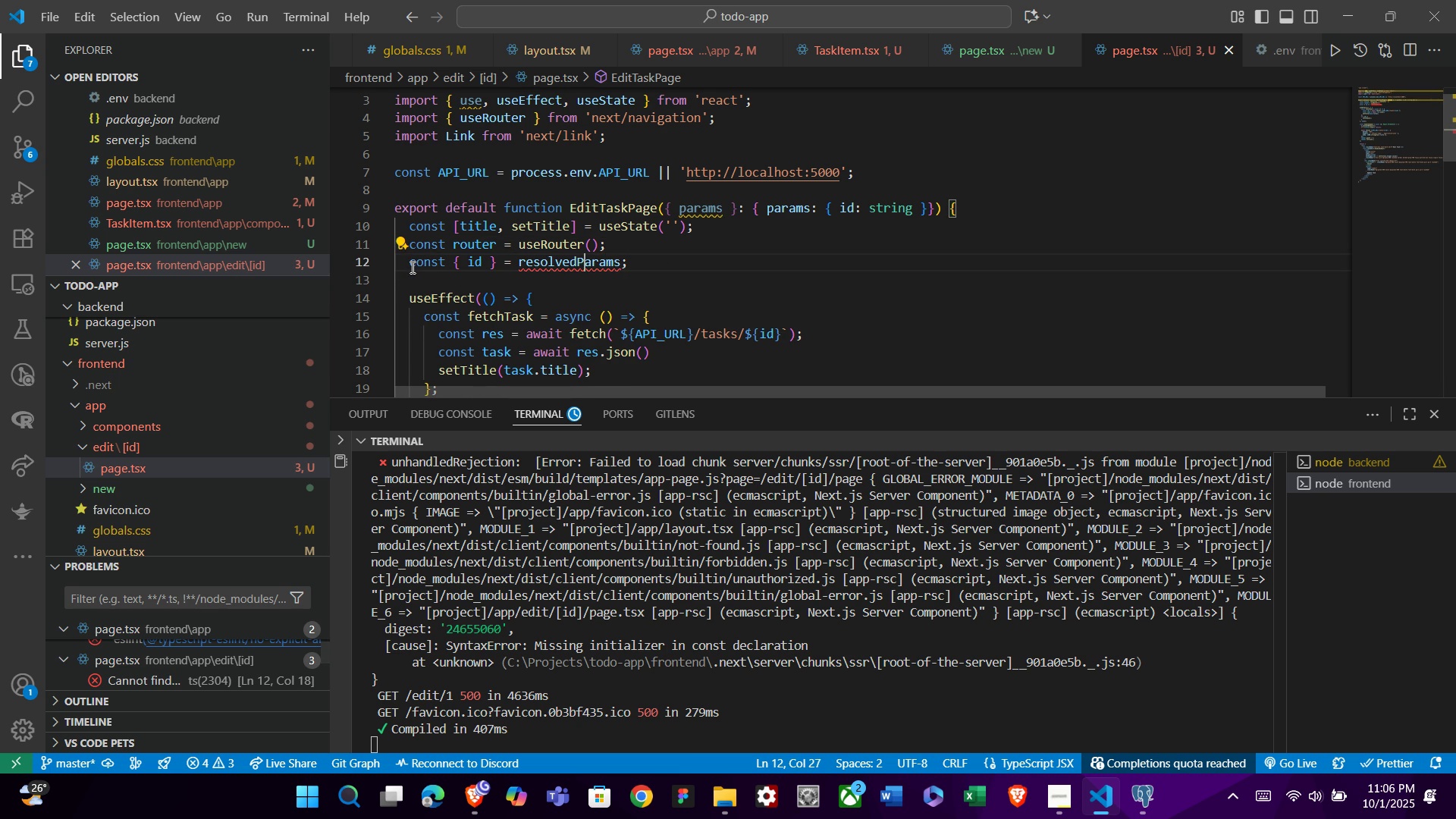 
key(ArrowLeft)